 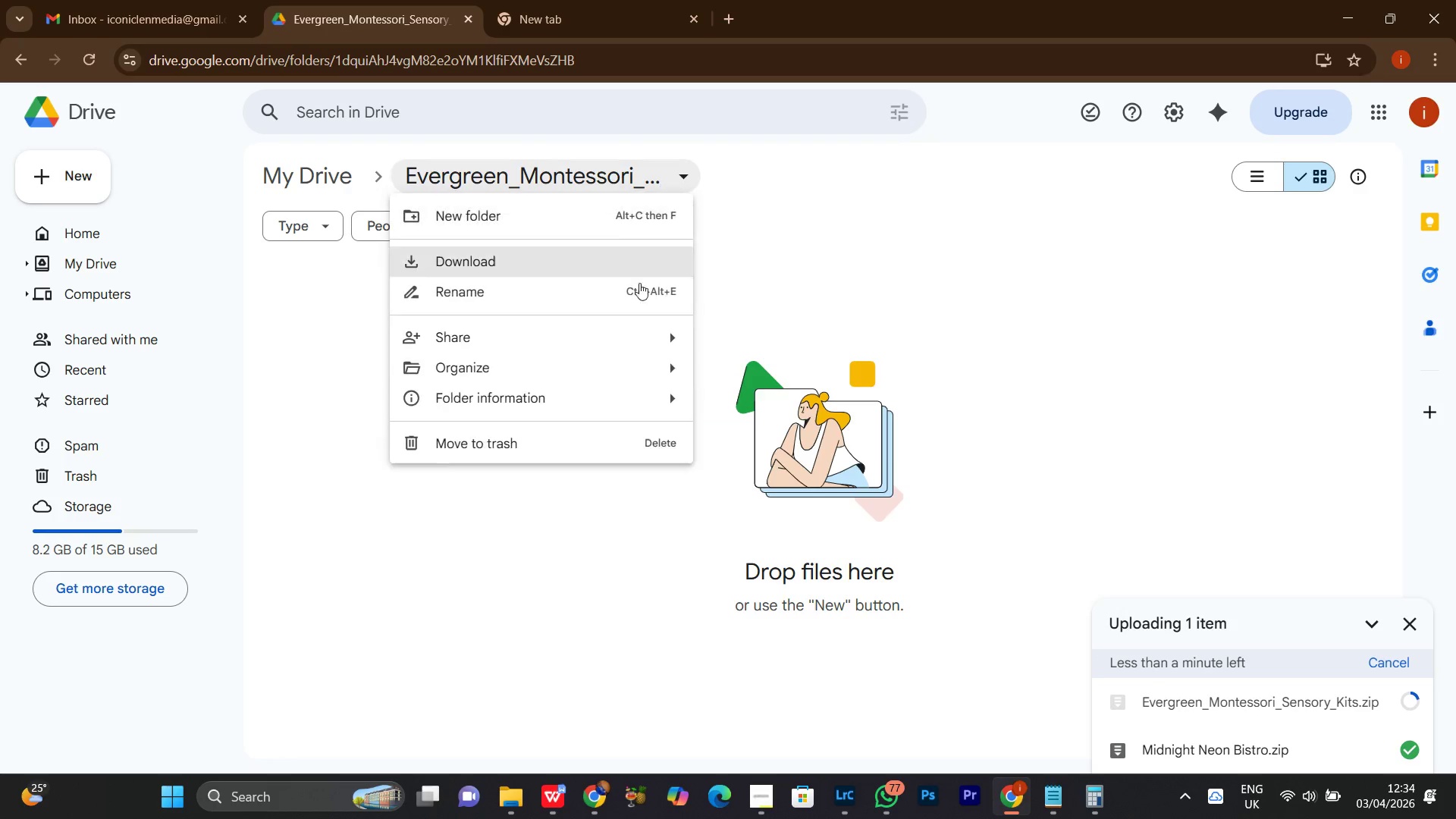 
left_click([527, 340])
 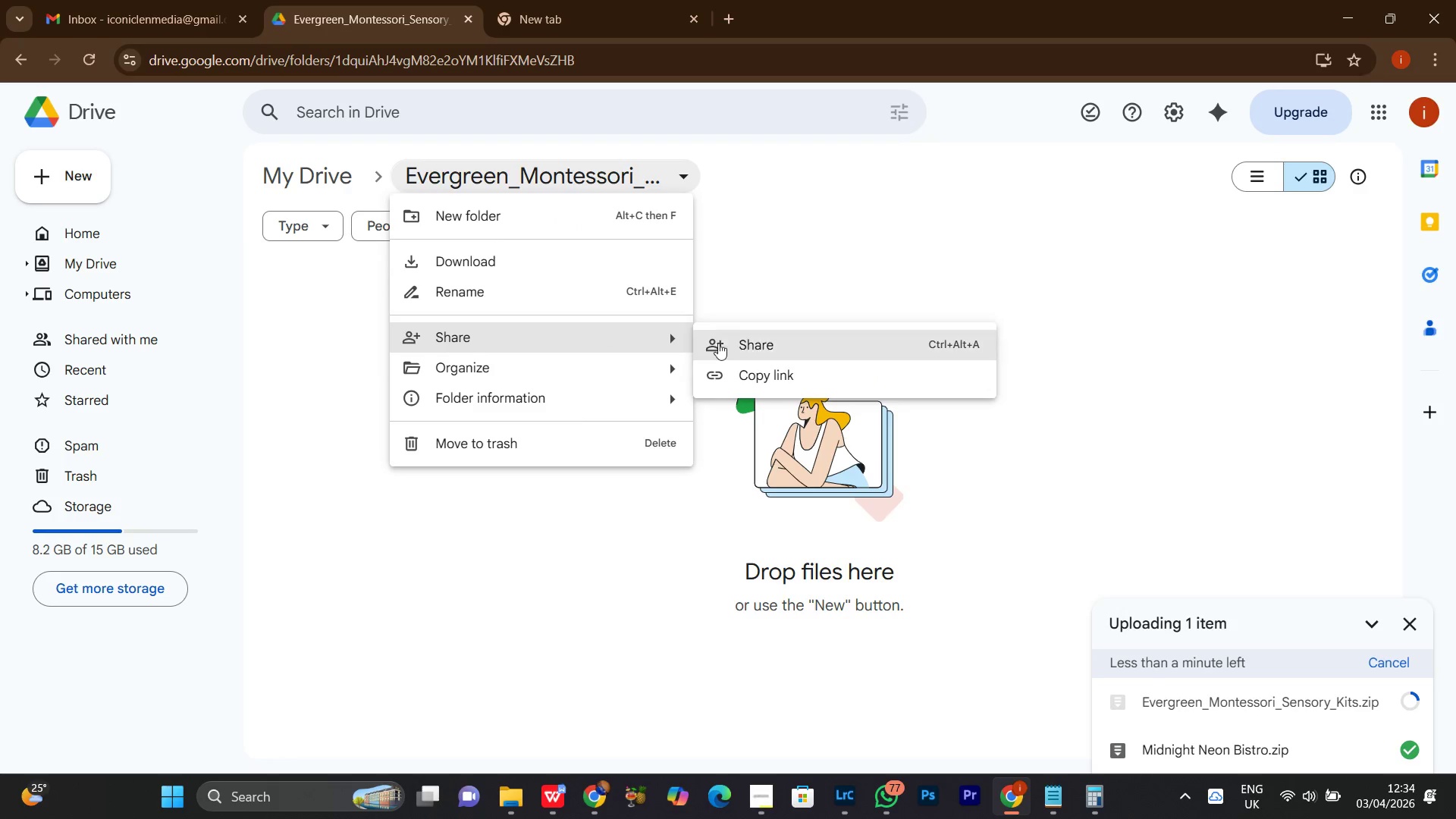 
left_click([729, 339])
 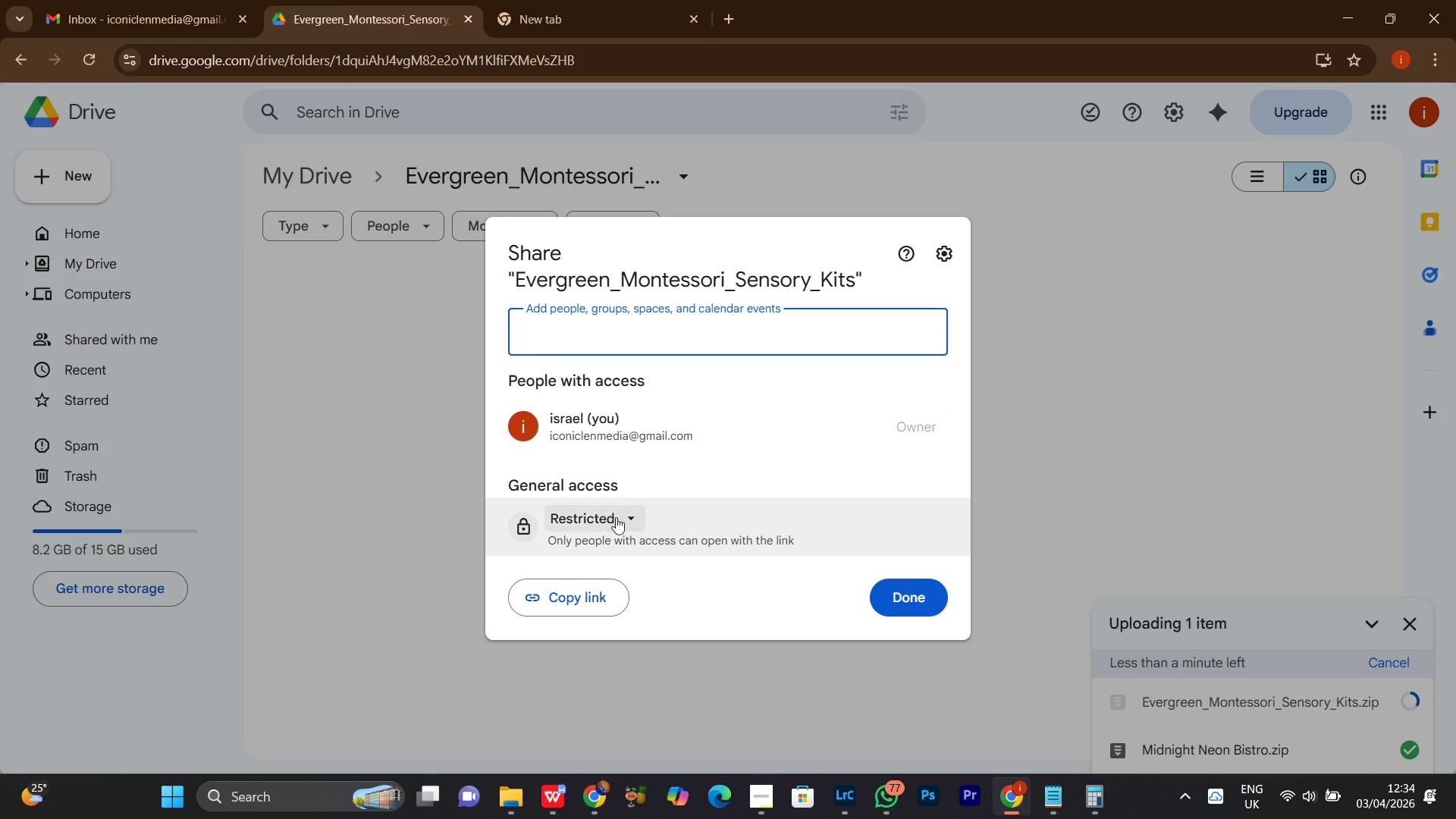 
left_click([621, 612])
 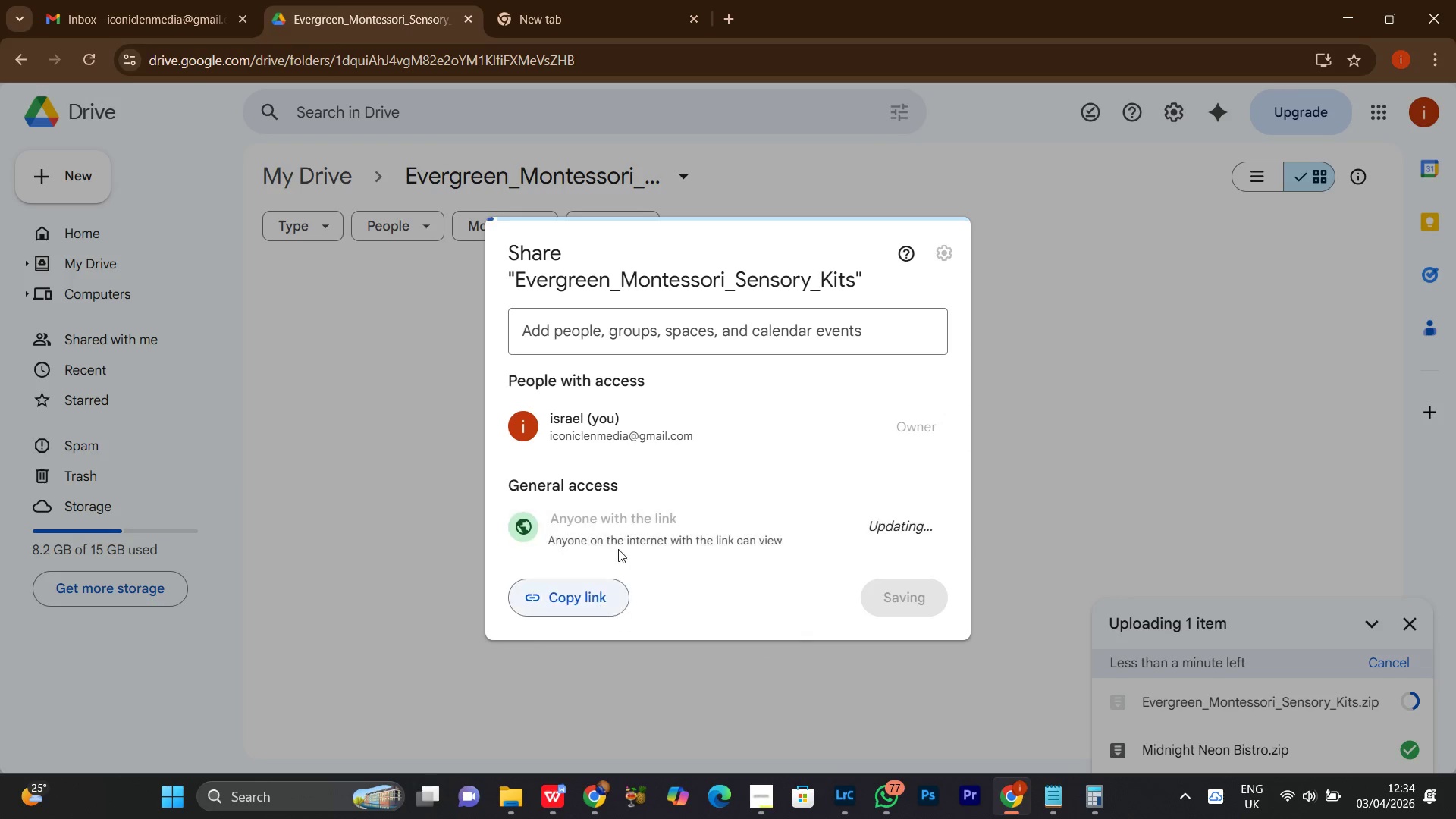 
mouse_move([616, 516])
 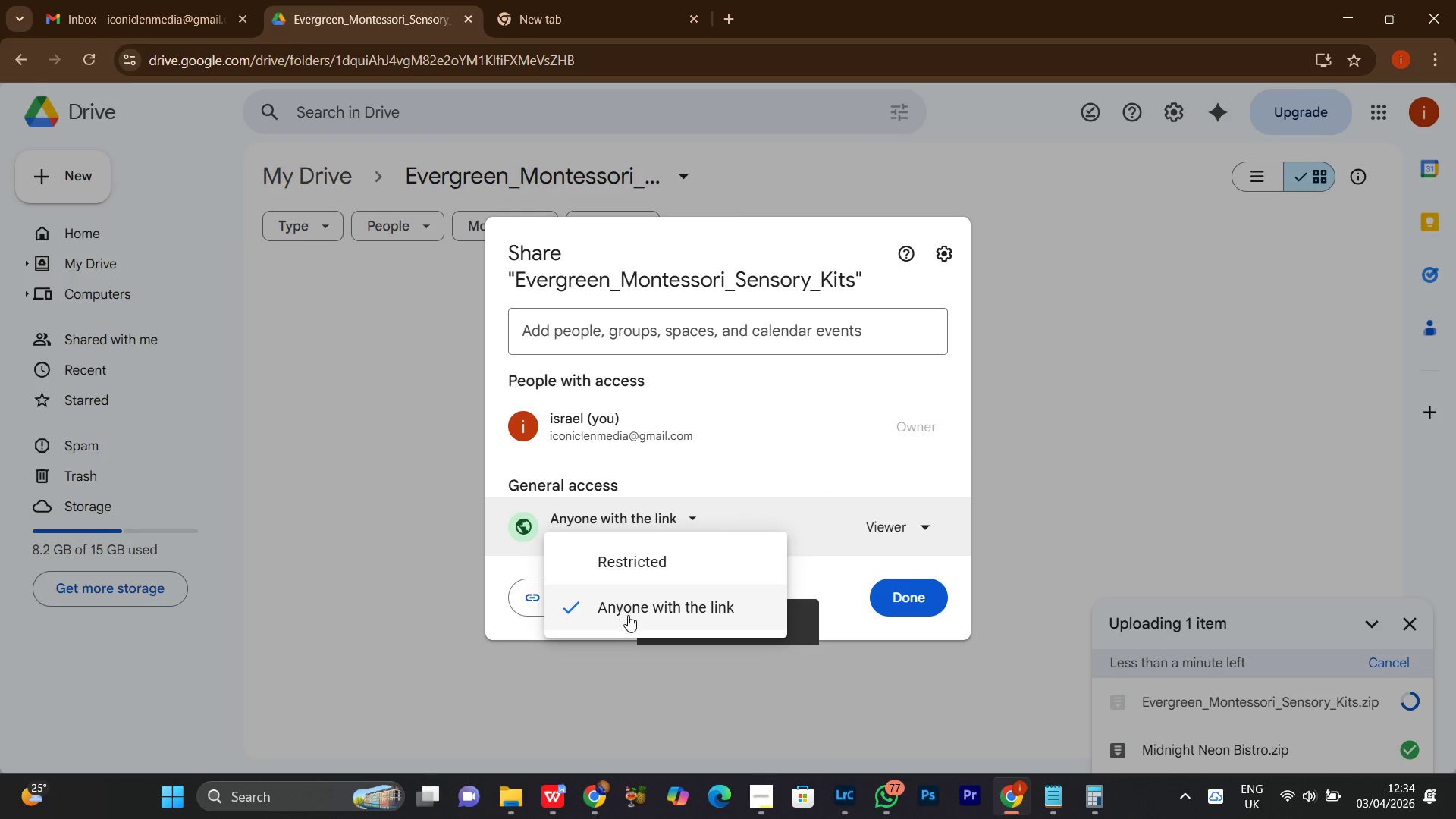 
left_click([633, 613])
 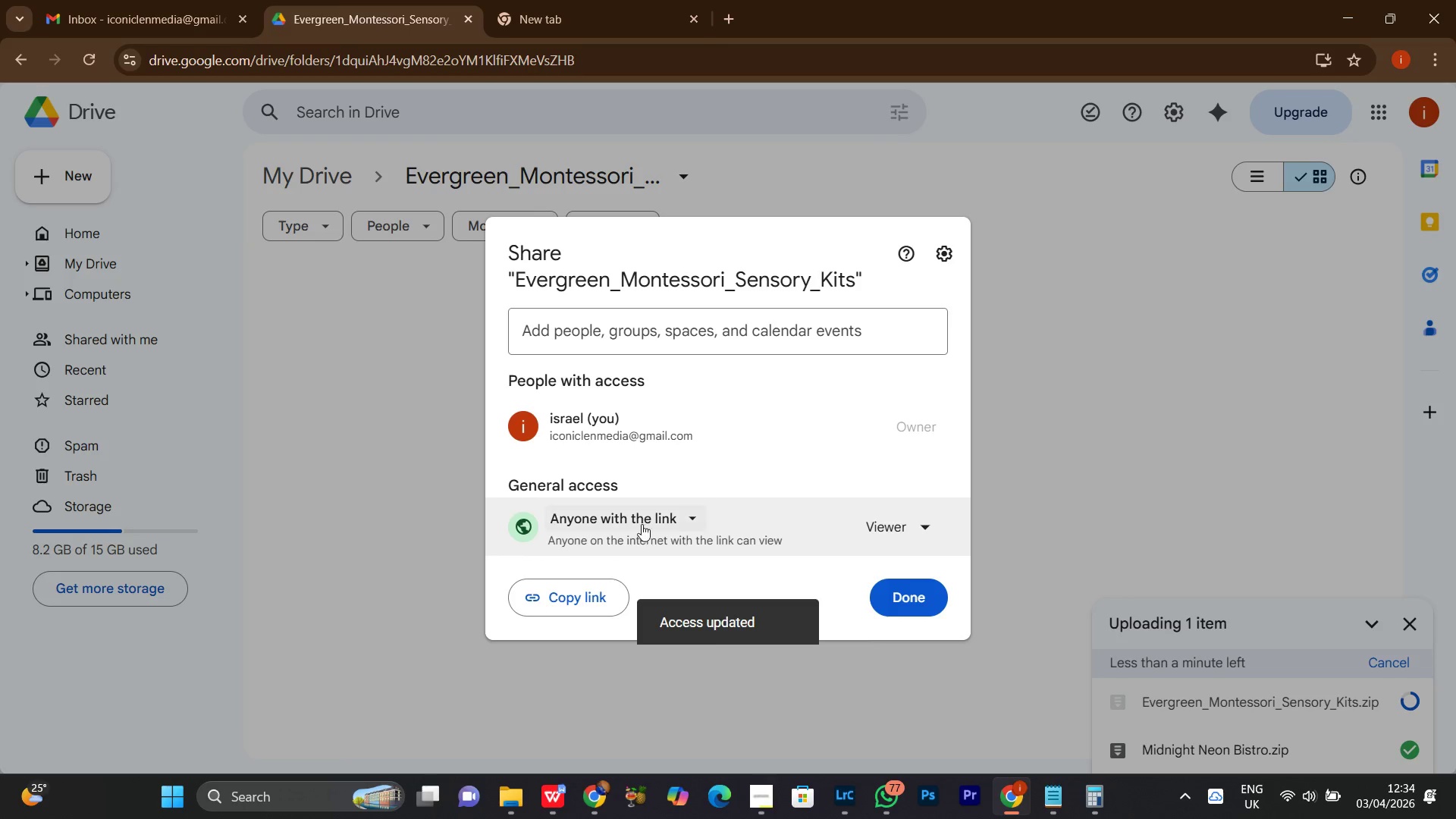 
left_click_drag(start_coordinate=[642, 517], to_coordinate=[642, 513])
 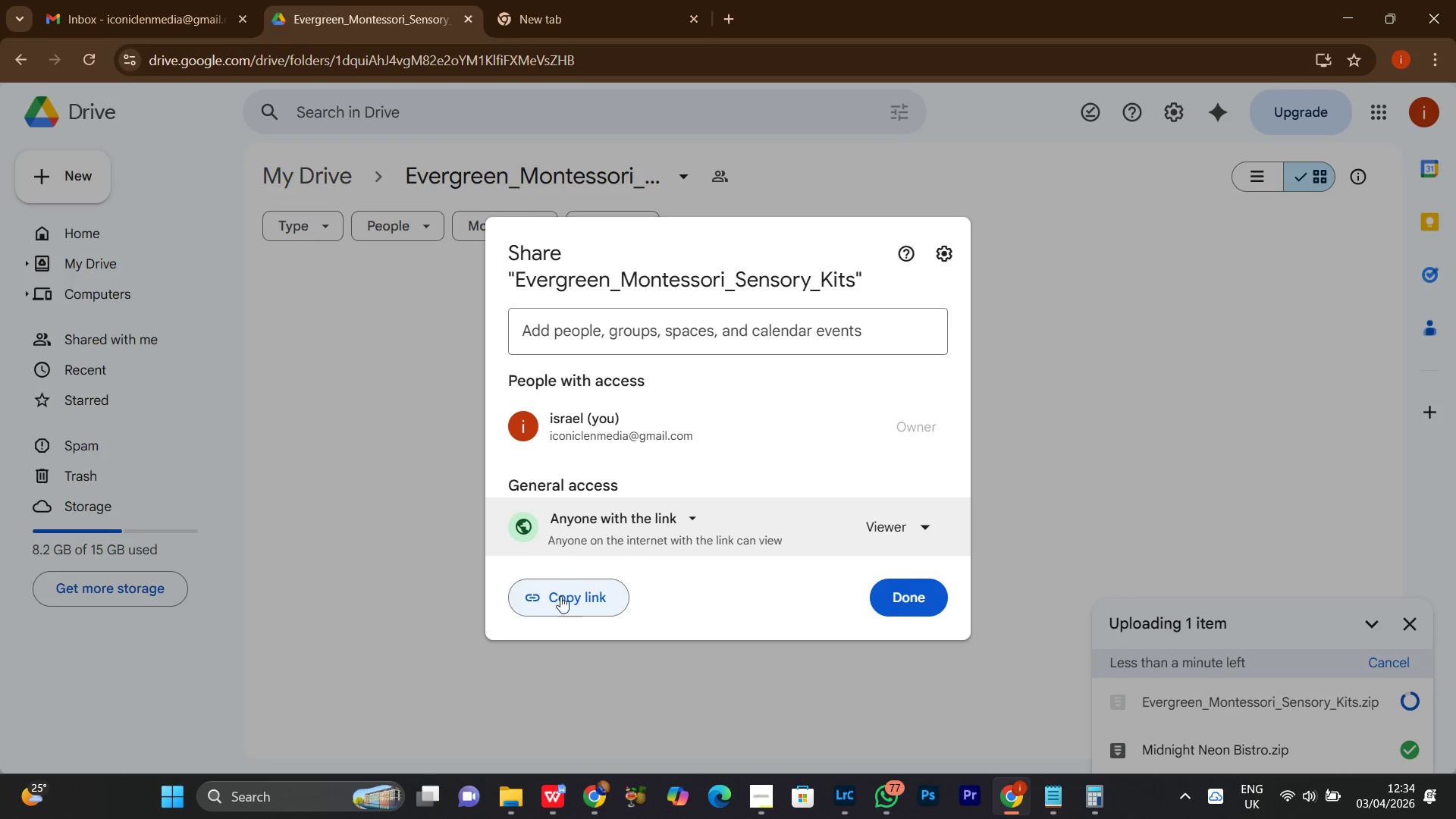 
double_click([560, 594])
 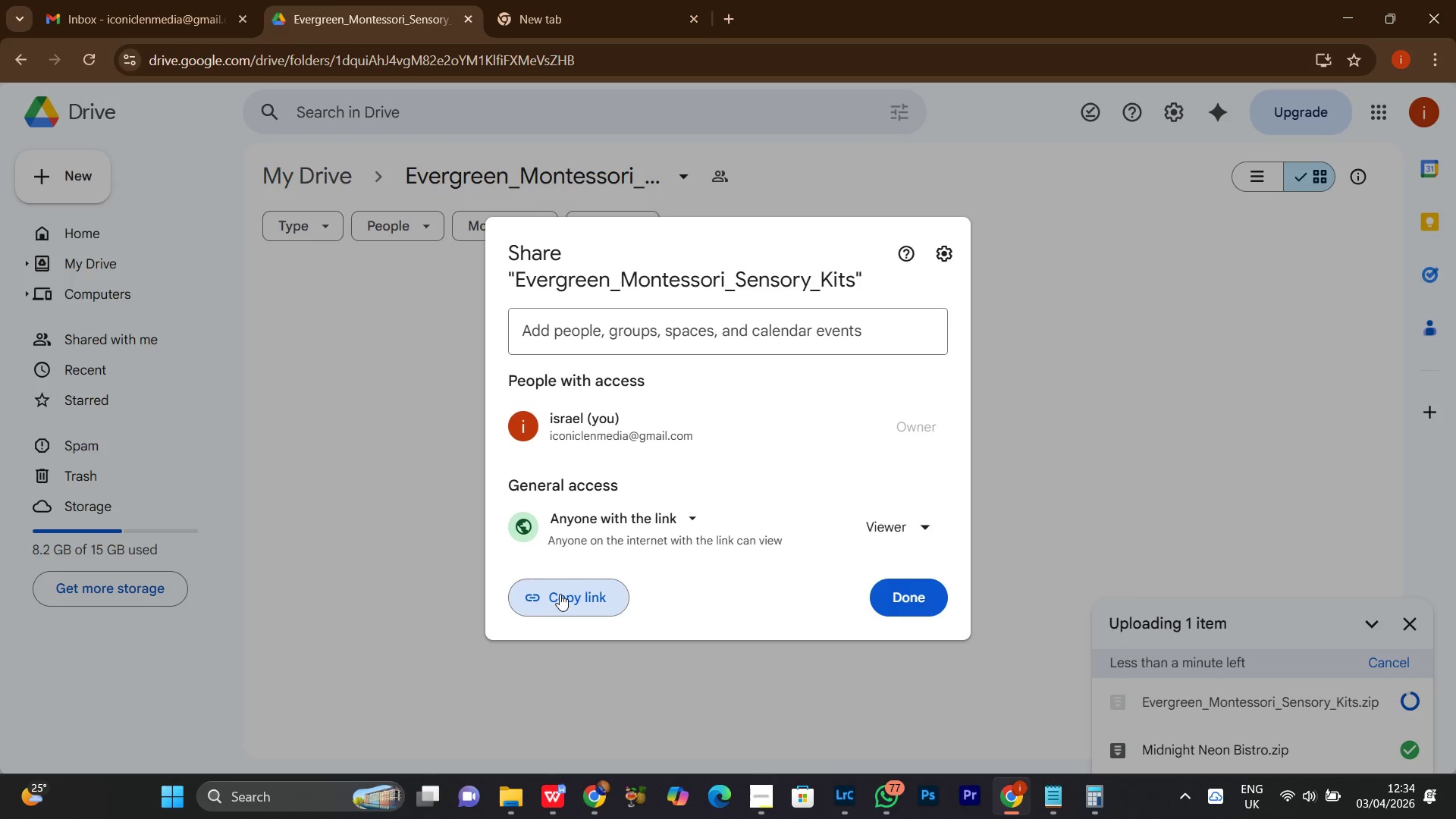 